 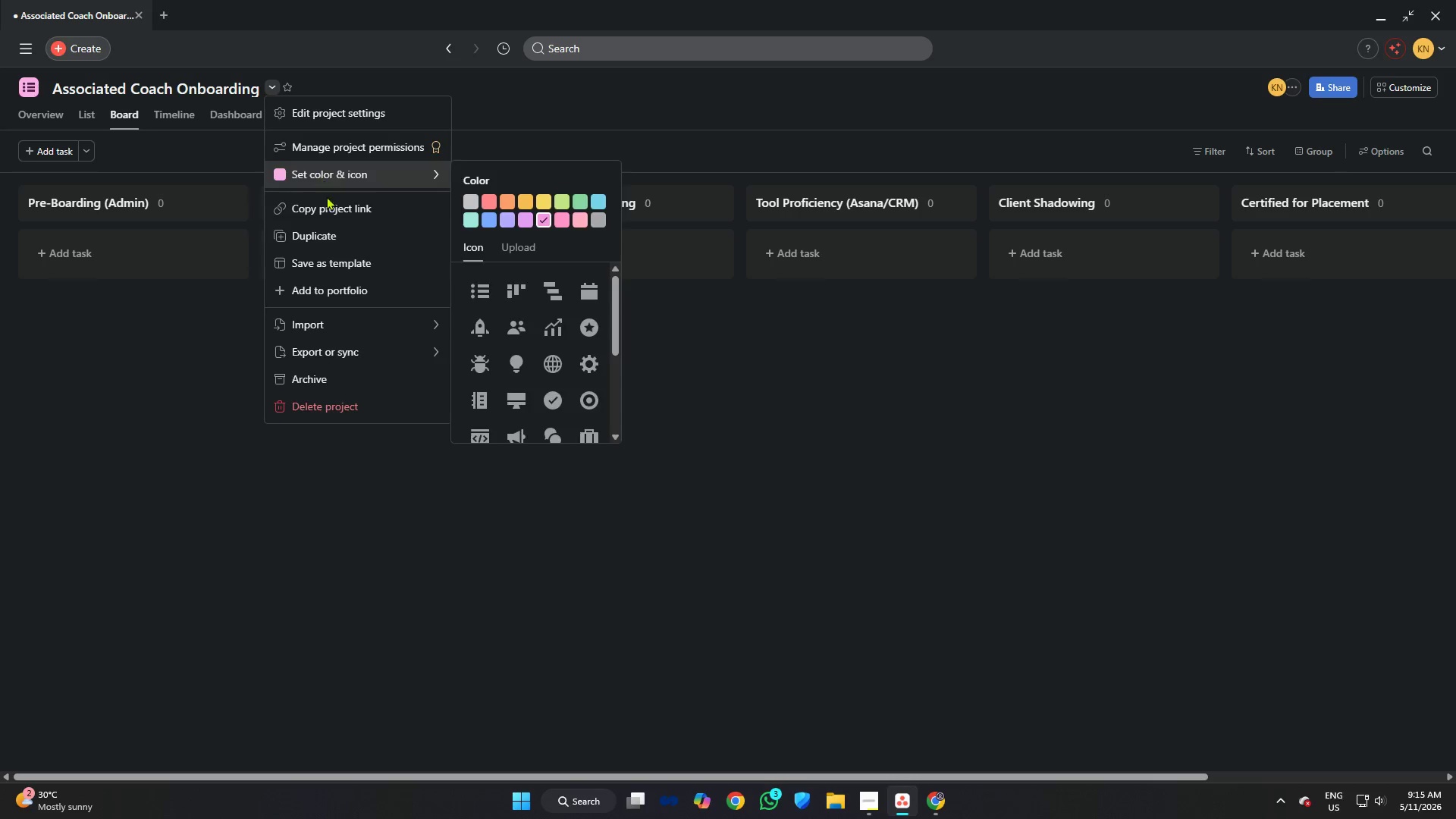 
left_click([370, 333])
 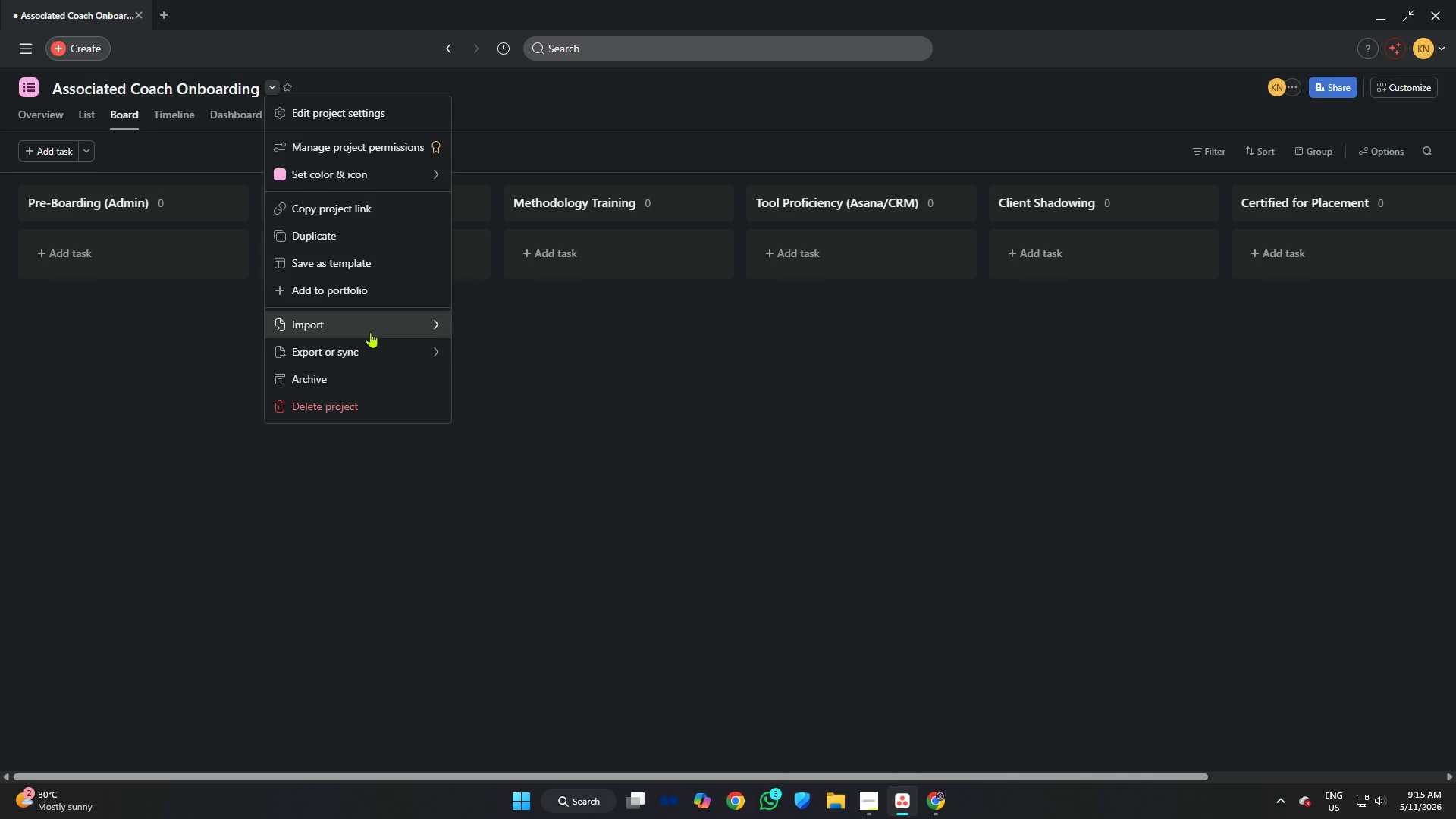 
left_click([370, 332])
 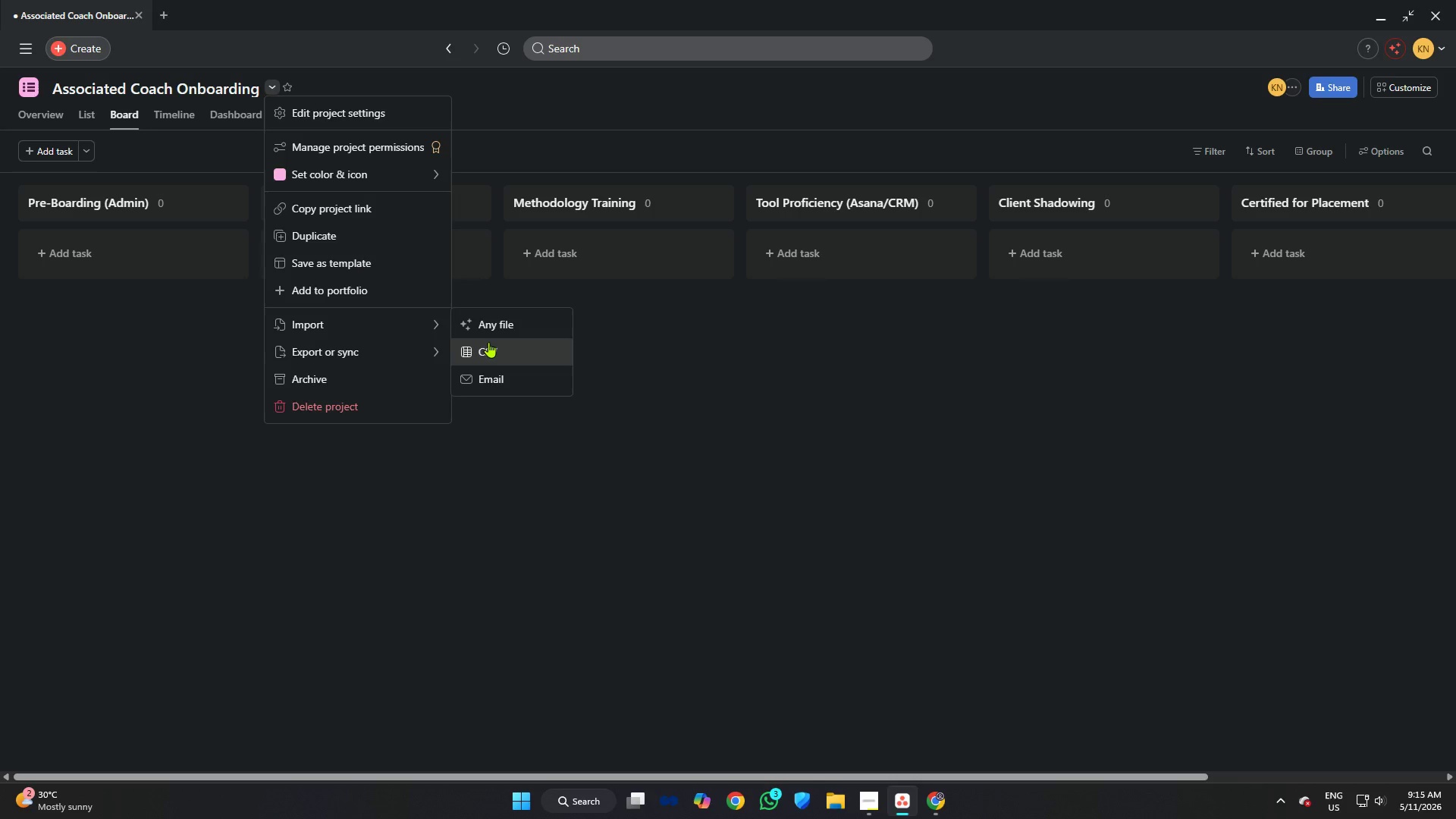 
left_click([491, 343])
 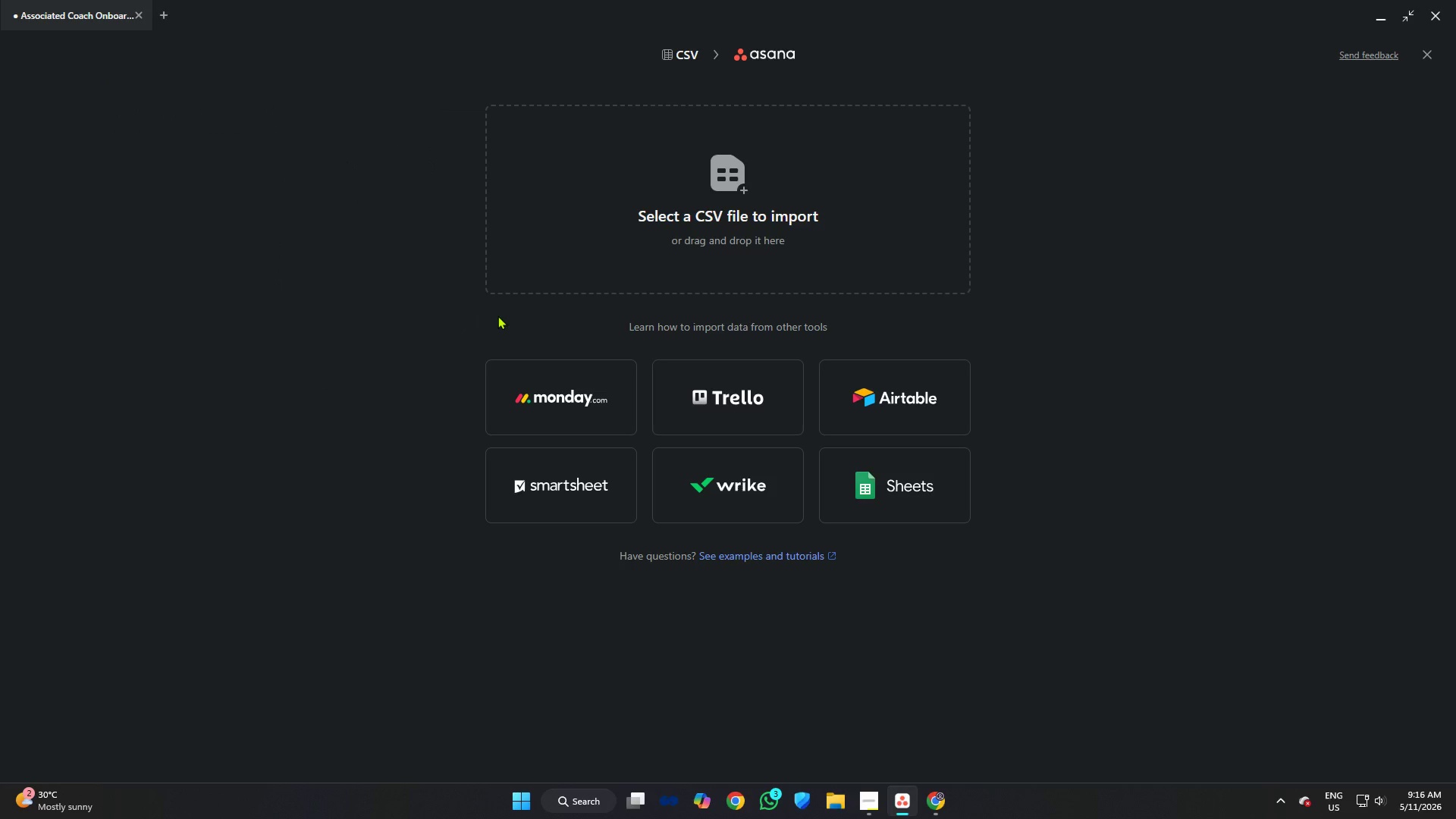 
left_click([699, 229])
 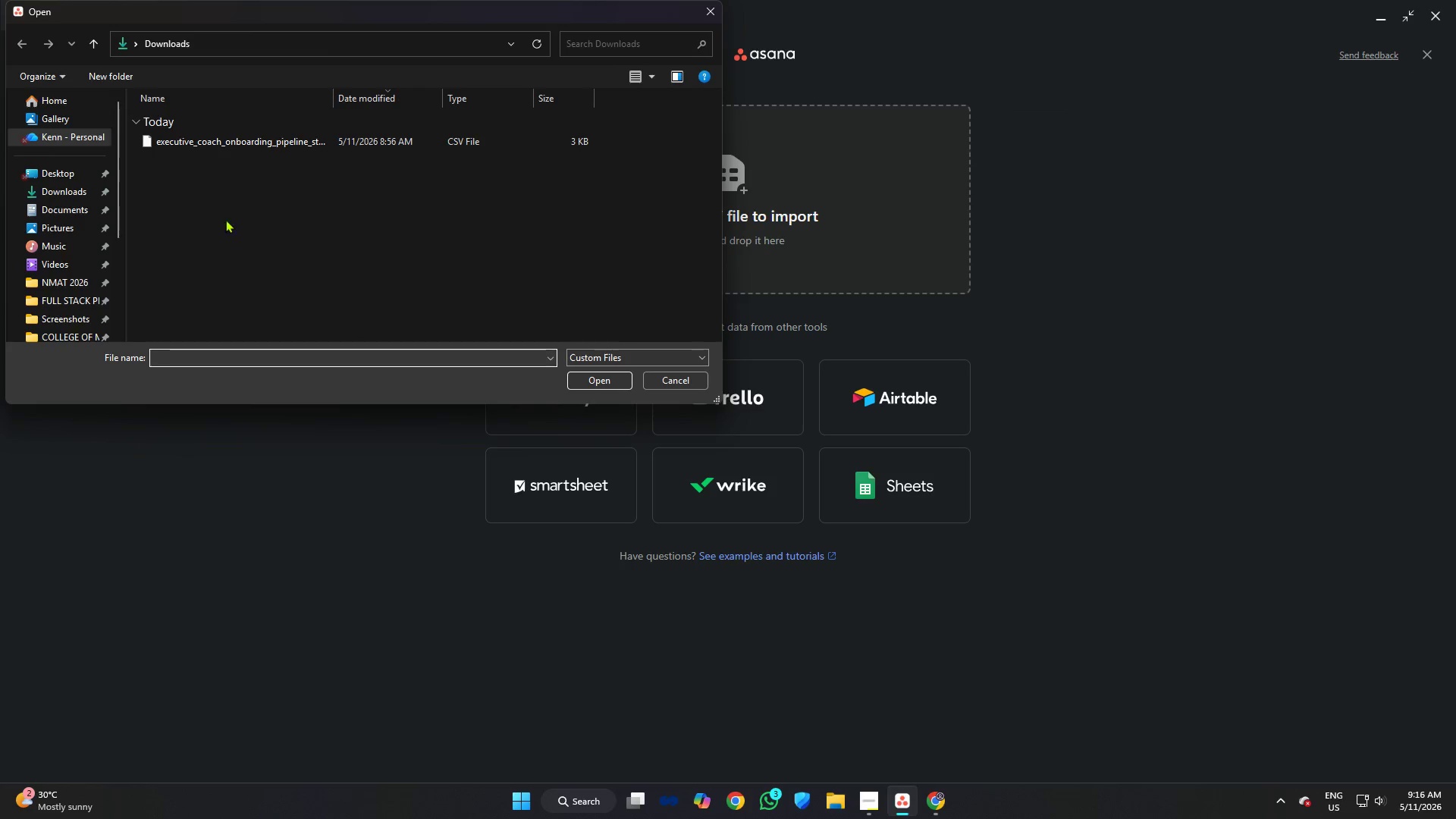 
left_click([250, 146])
 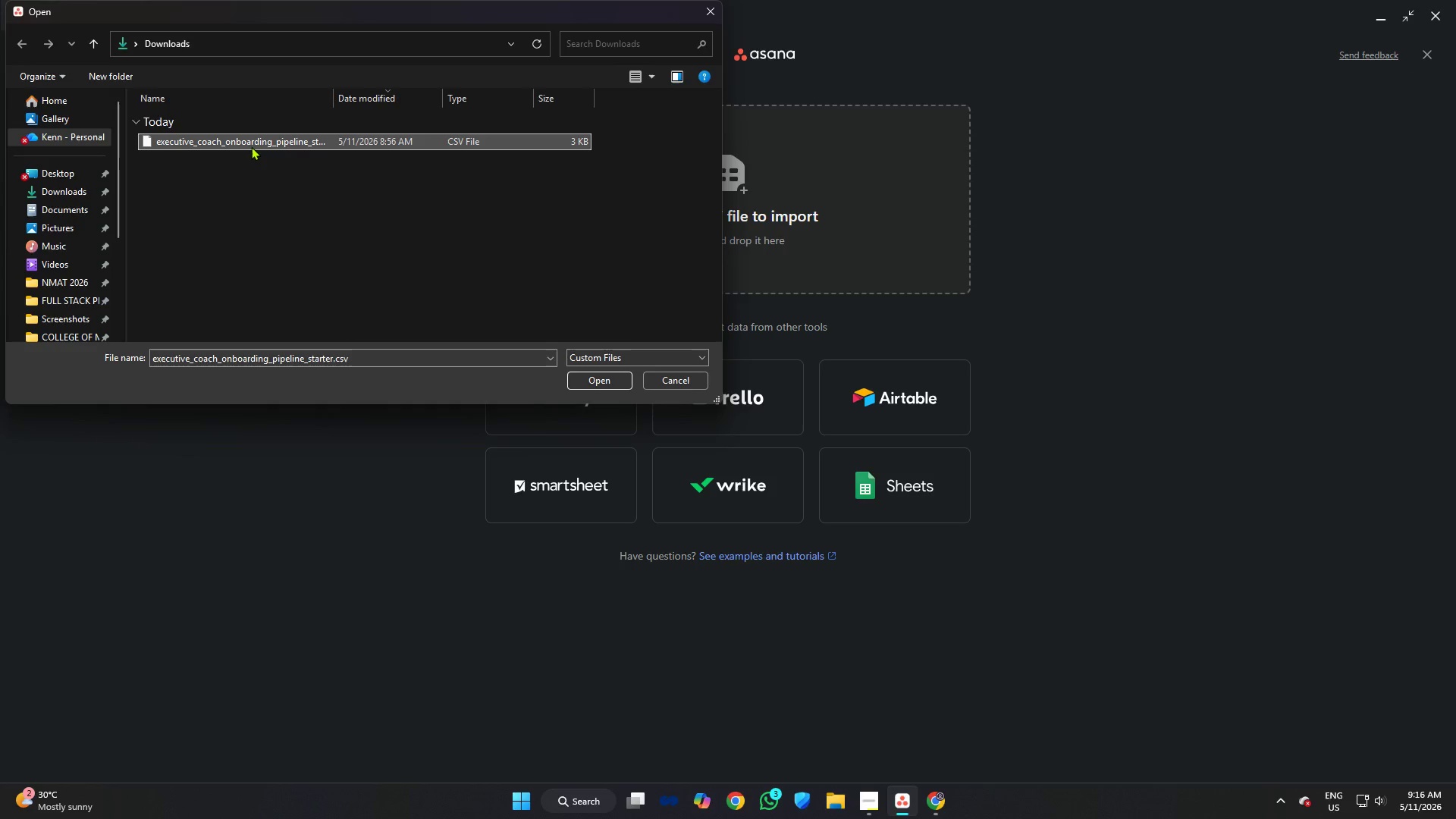 
key(Enter)
 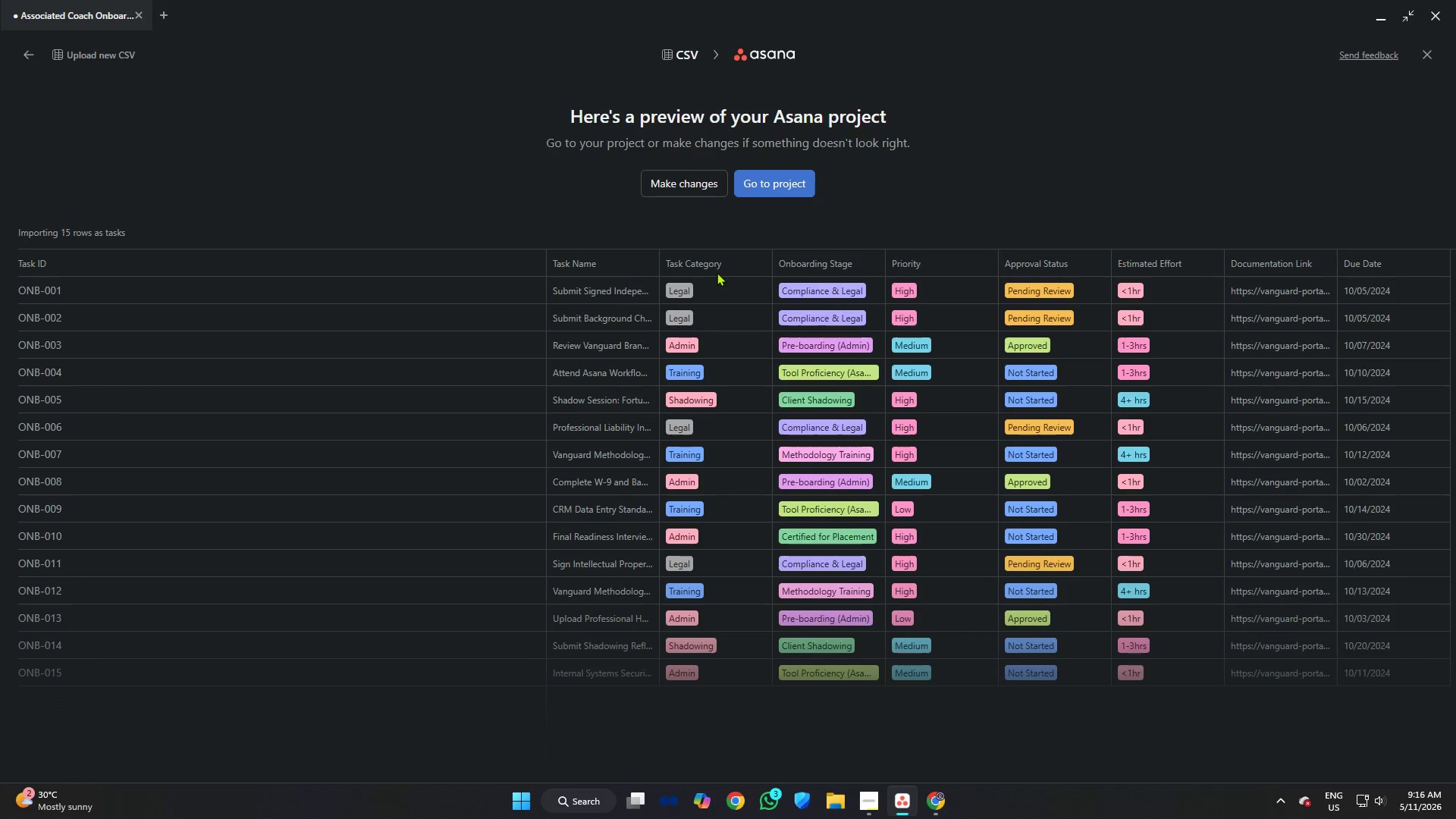 
wait(8.66)
 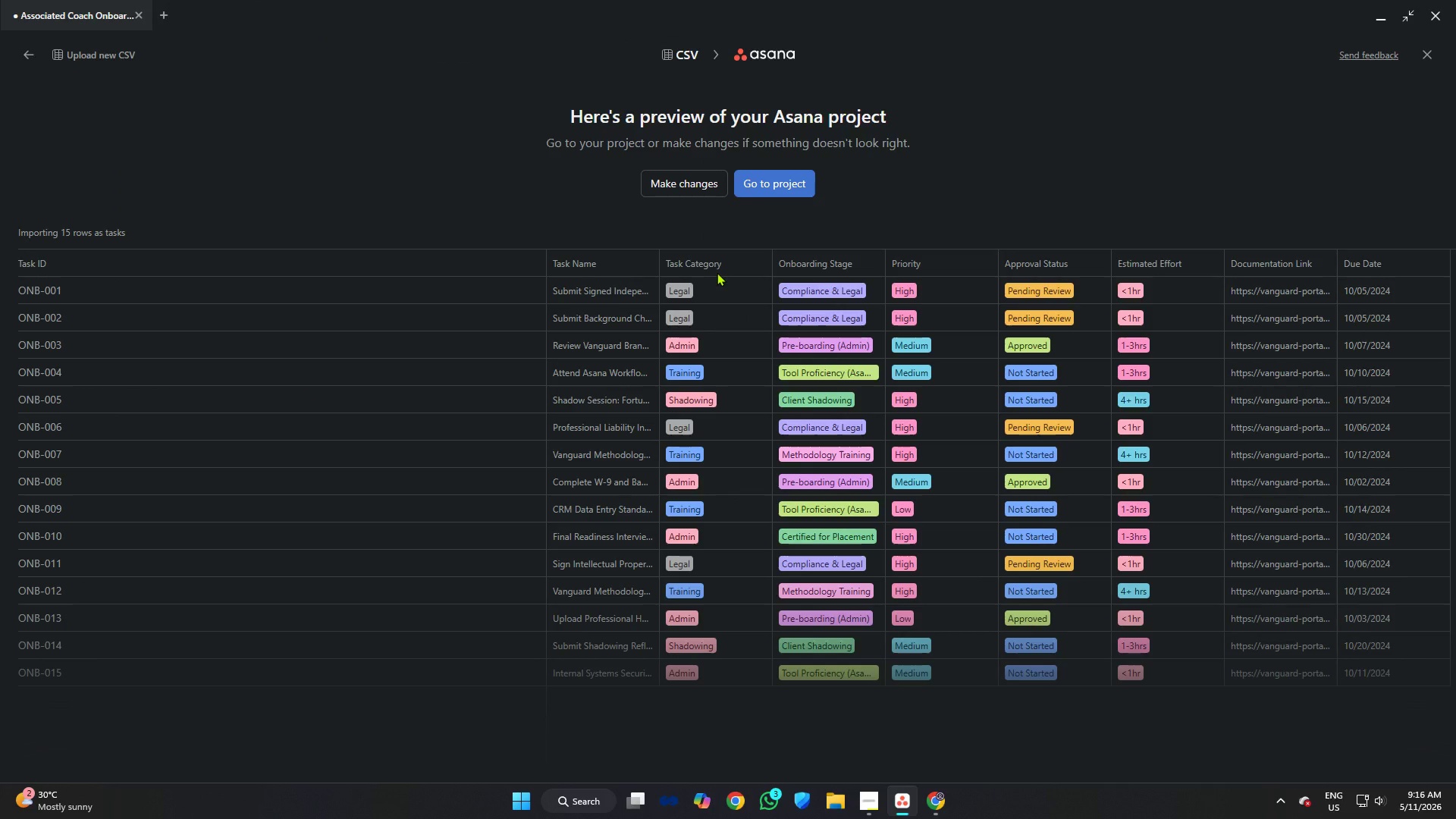 
left_click([930, 802])
 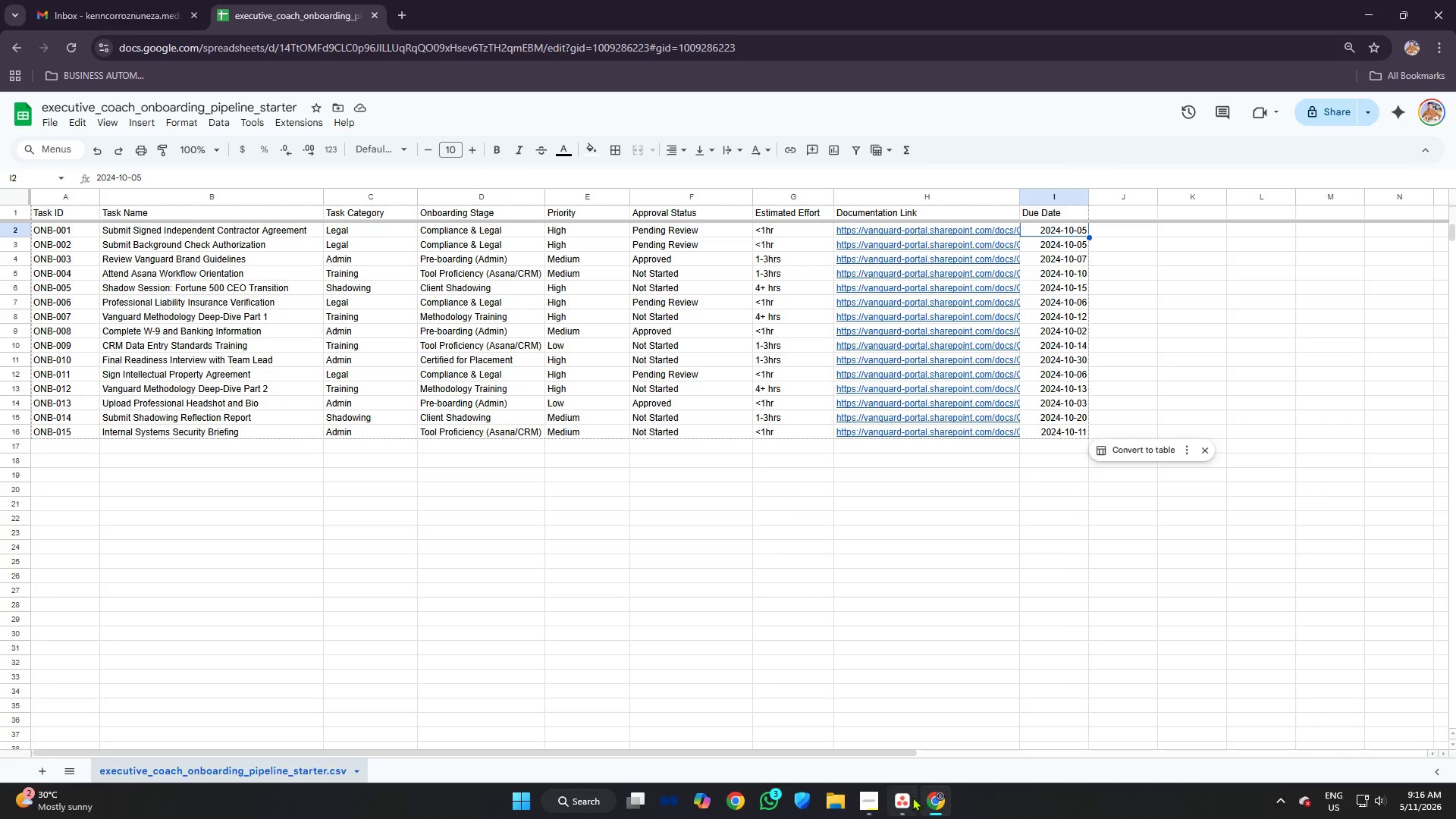 
left_click([908, 795])
 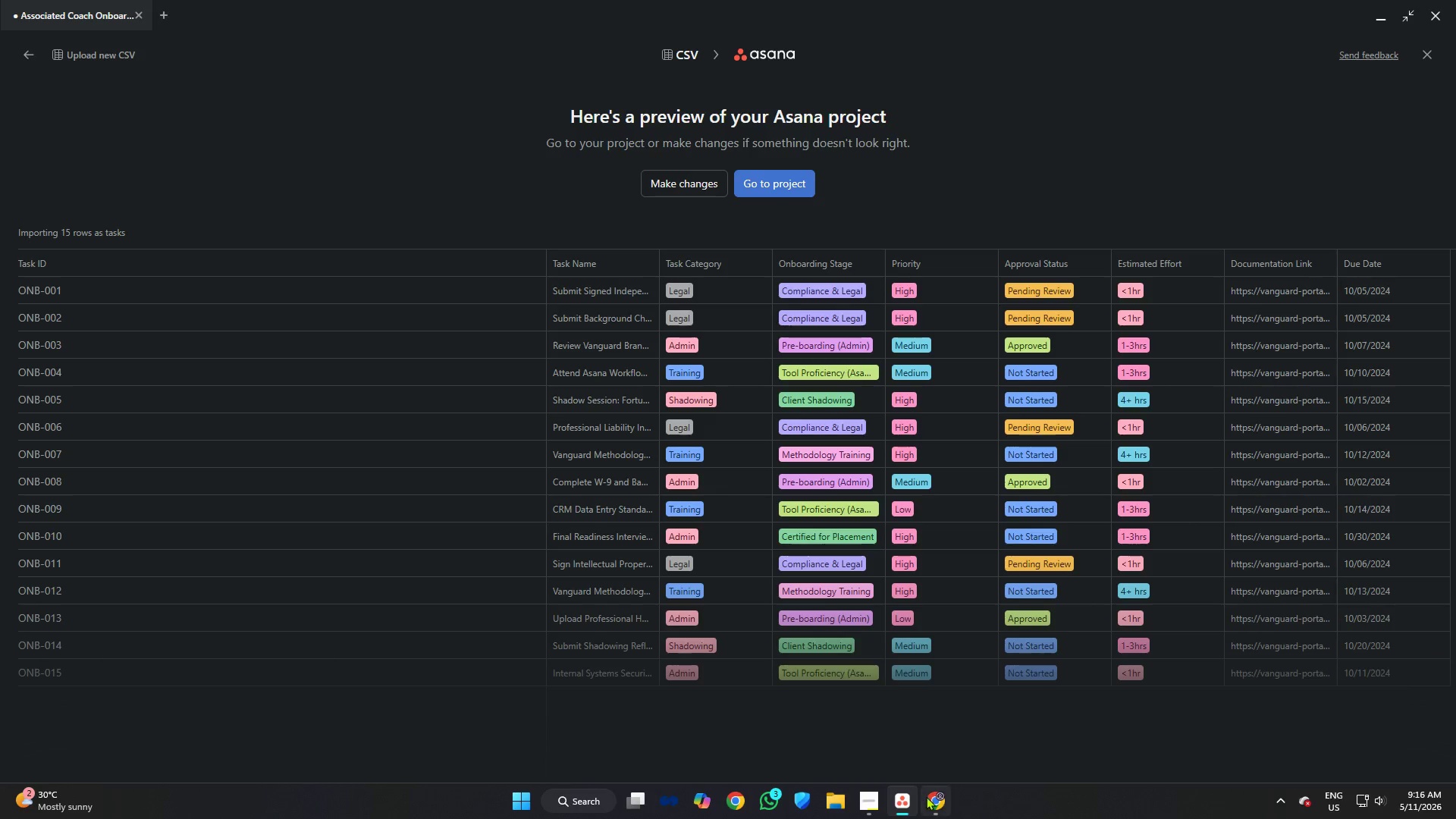 
left_click([934, 796])
 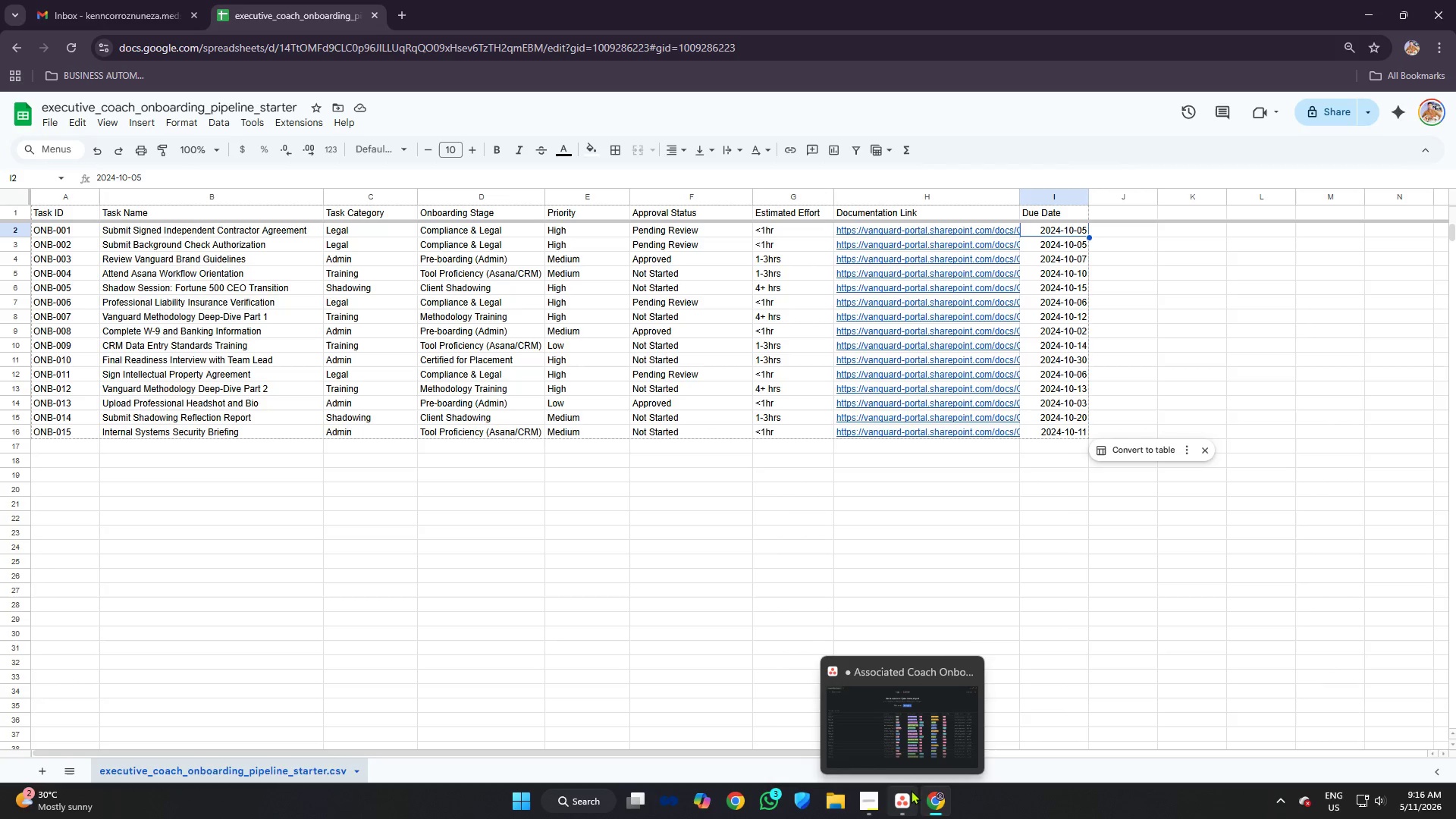 
left_click([906, 789])
 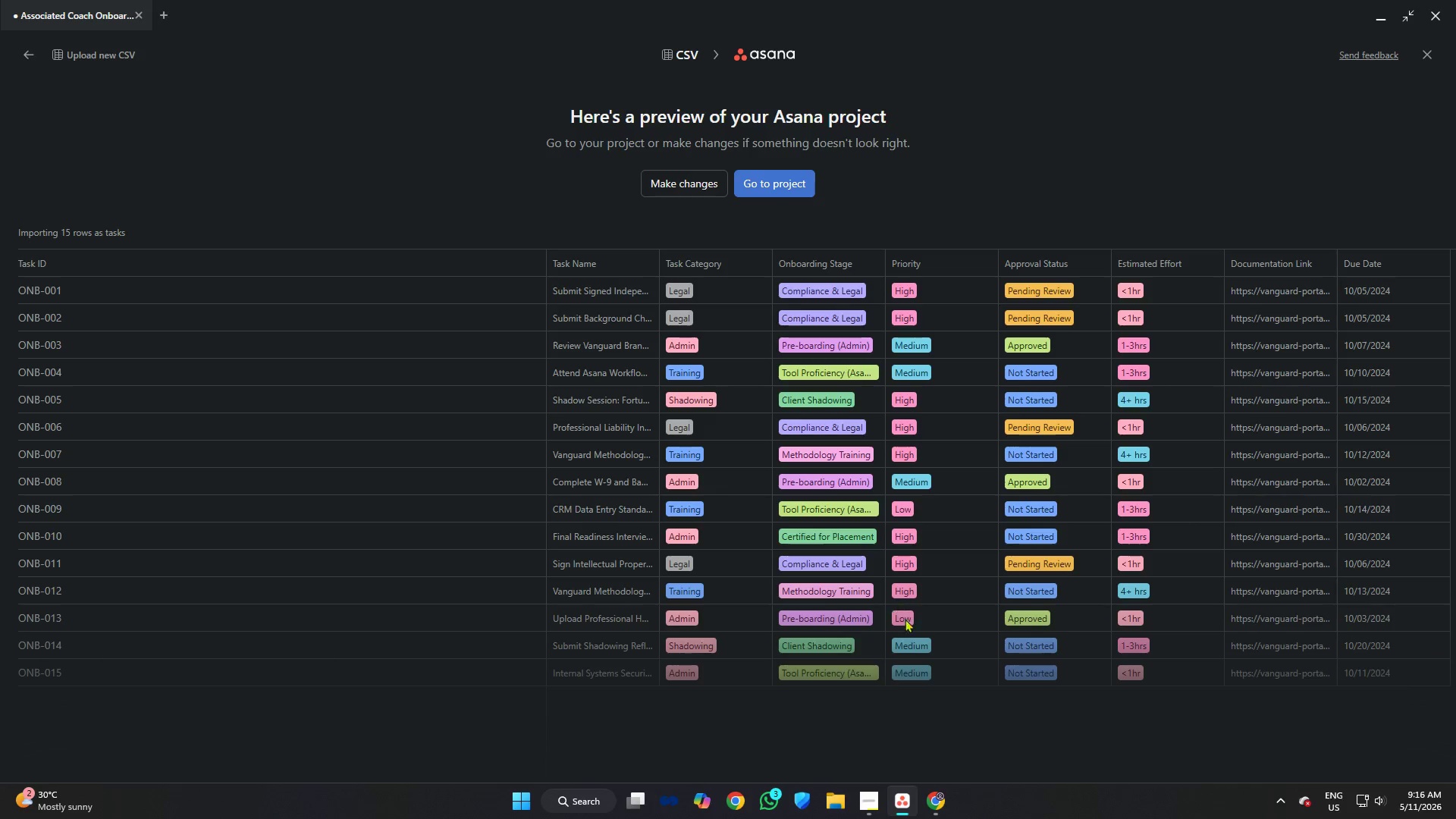 
left_click([939, 803])
 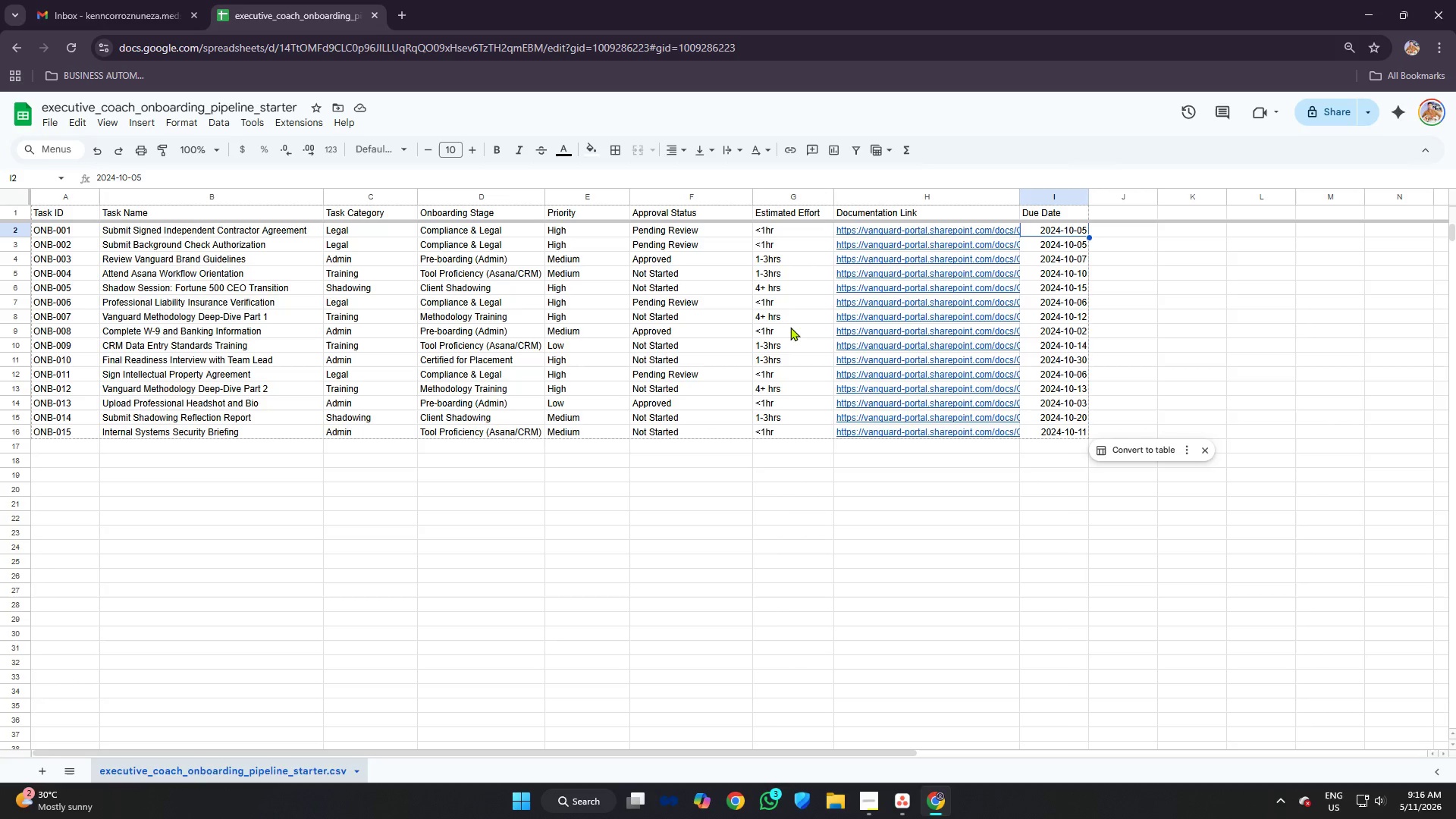 
scroll: coordinate [780, 322], scroll_direction: up, amount: 3.0
 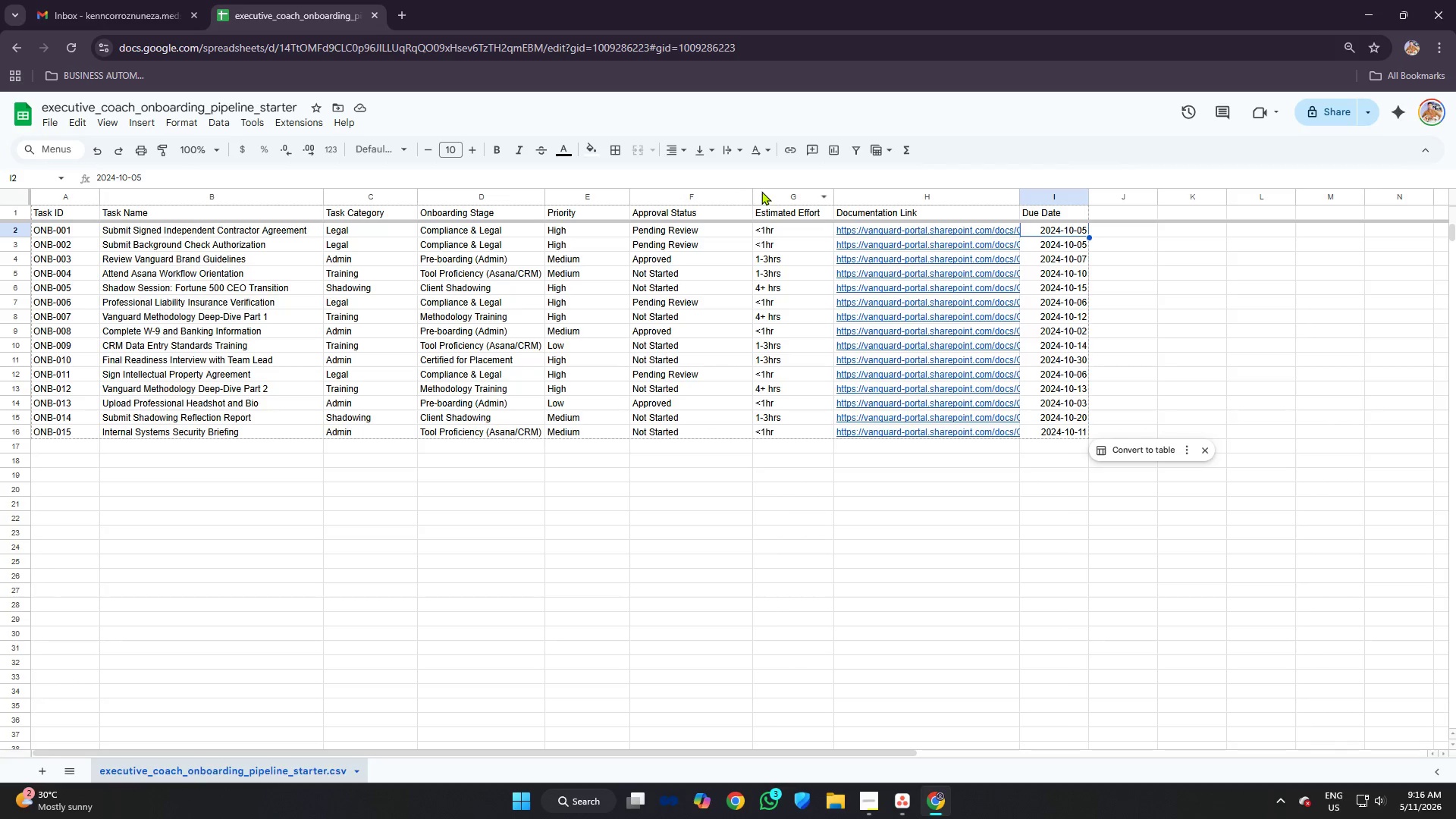 
left_click([777, 194])
 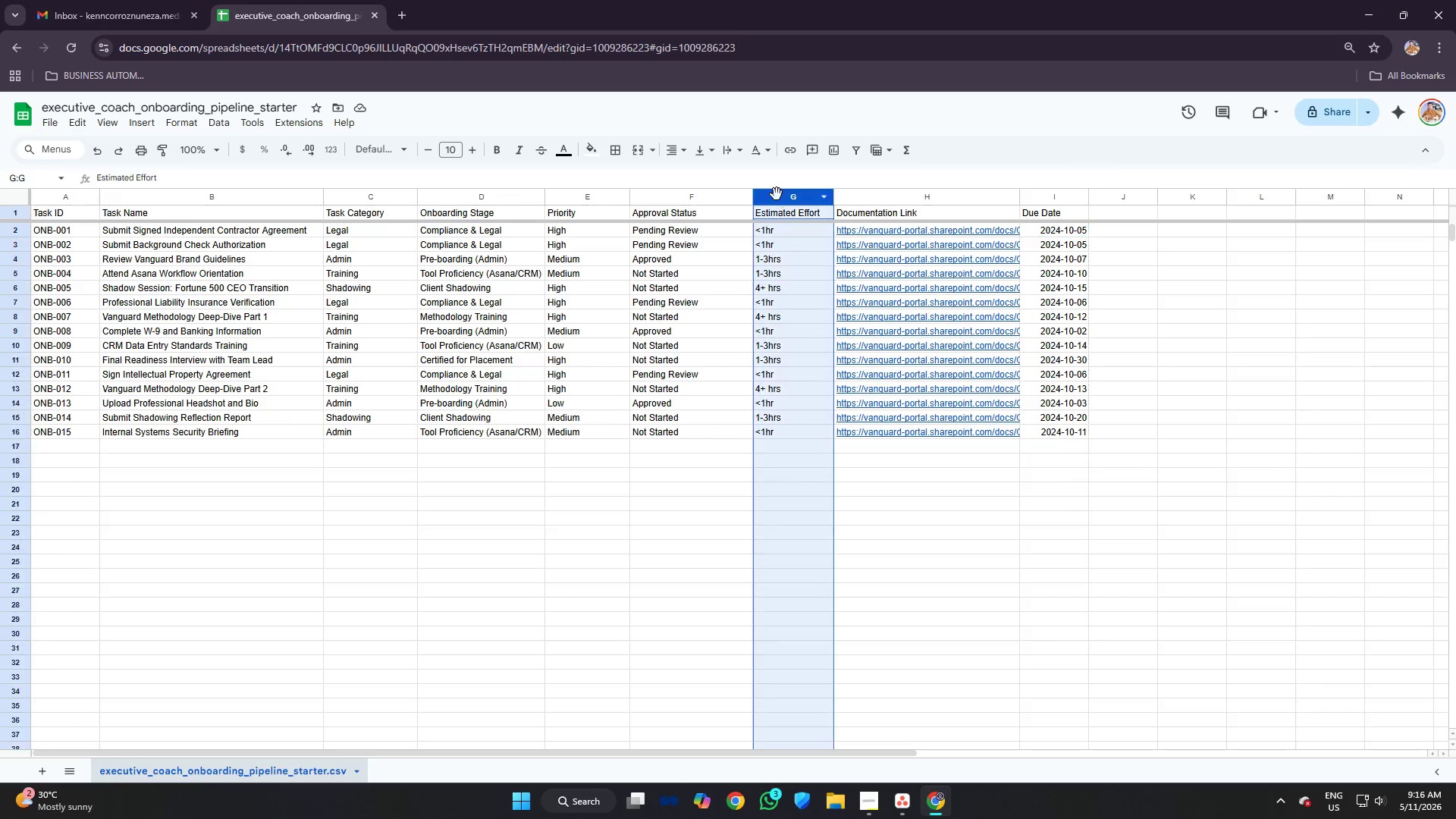 
right_click([777, 194])
 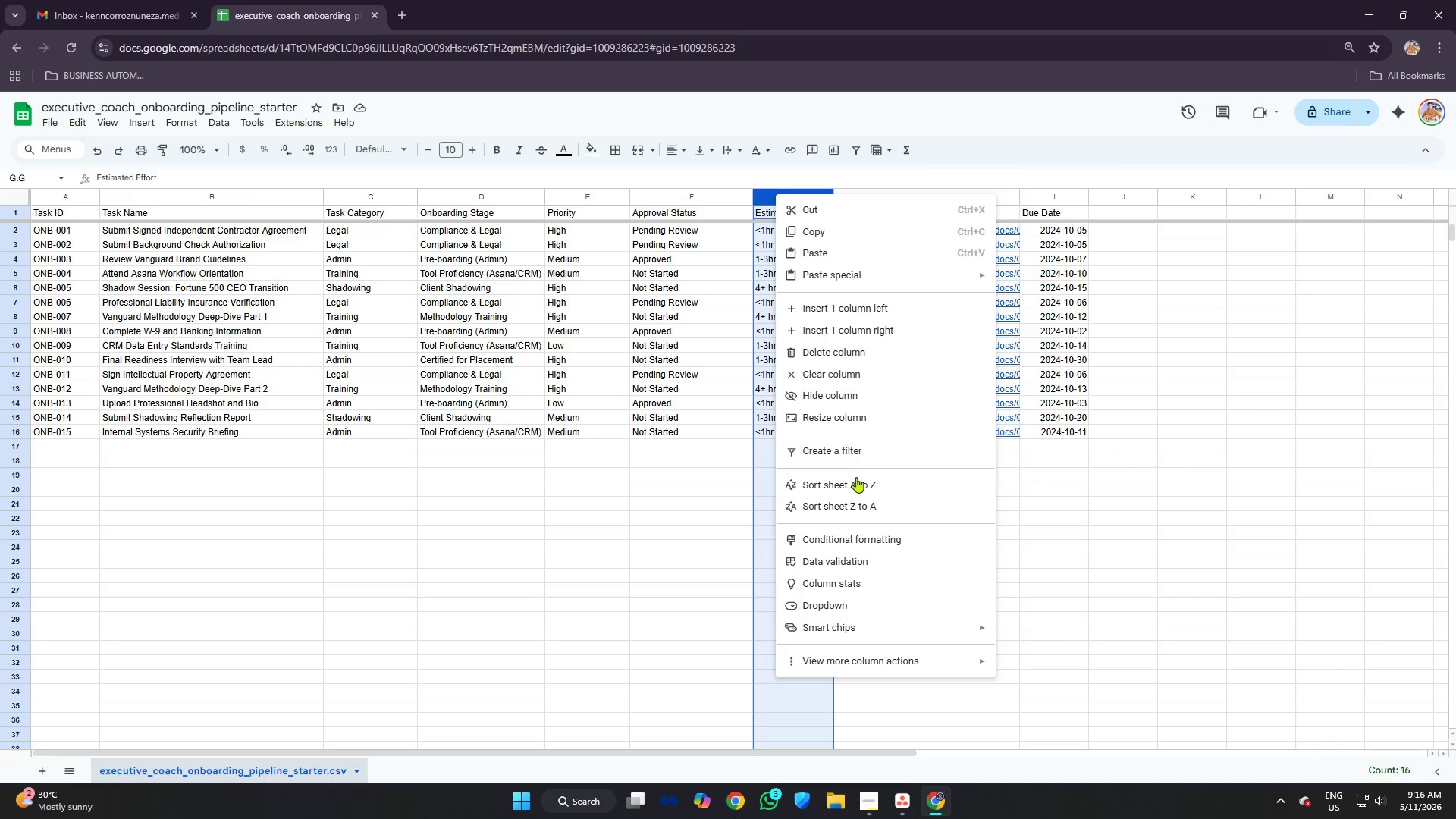 
left_click([857, 477])
 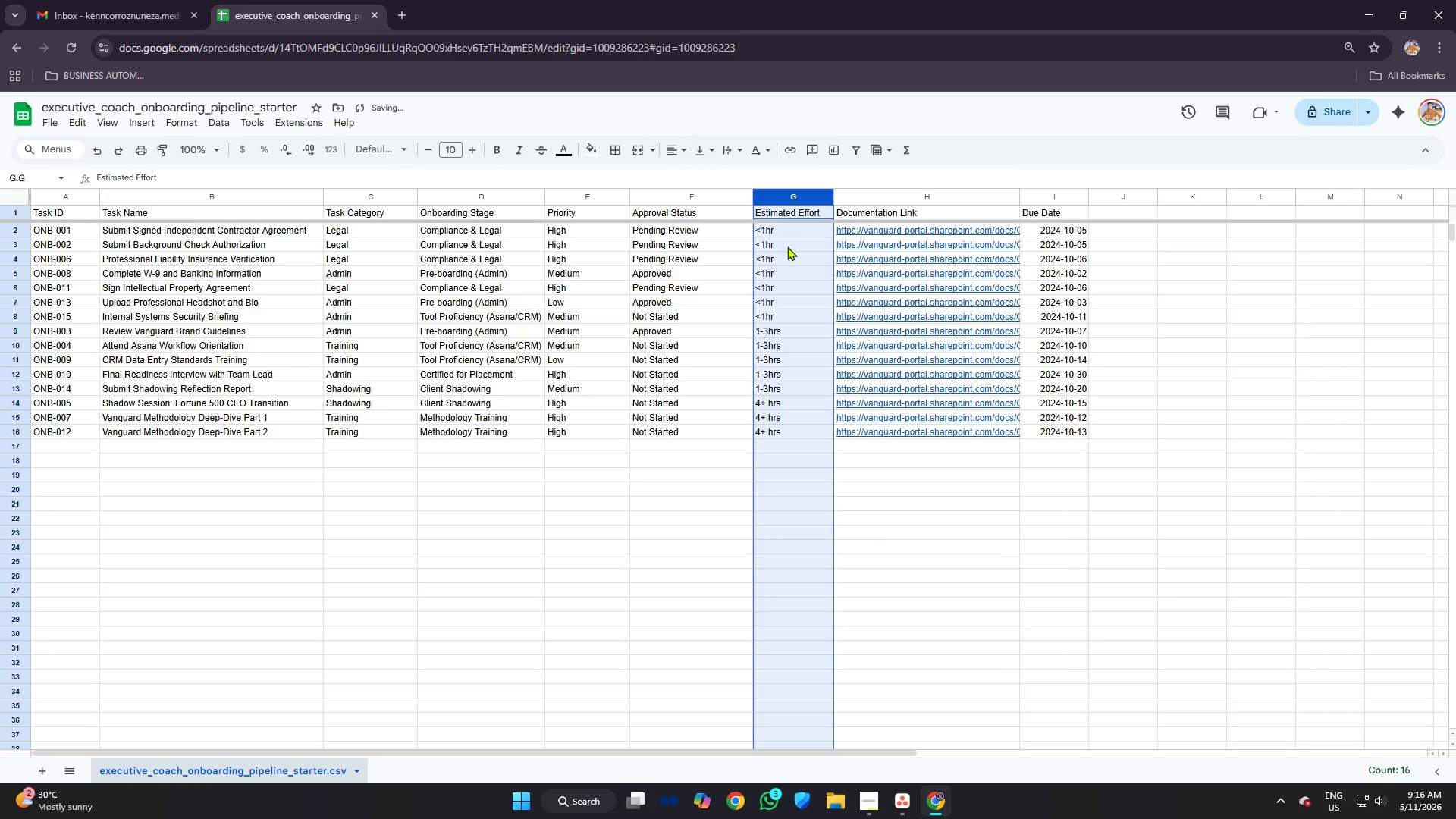 
left_click([787, 245])
 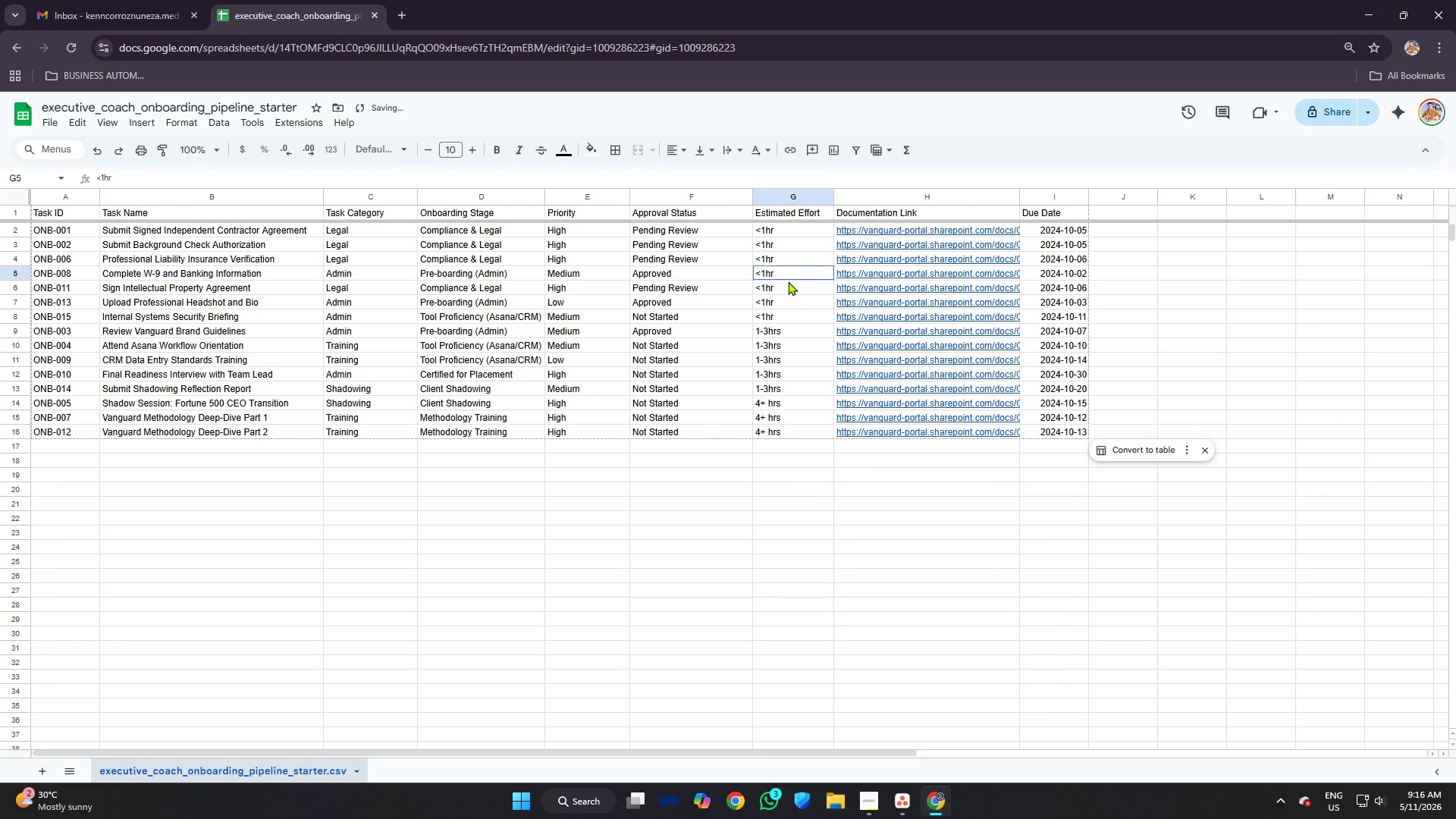 
left_click([788, 281])
 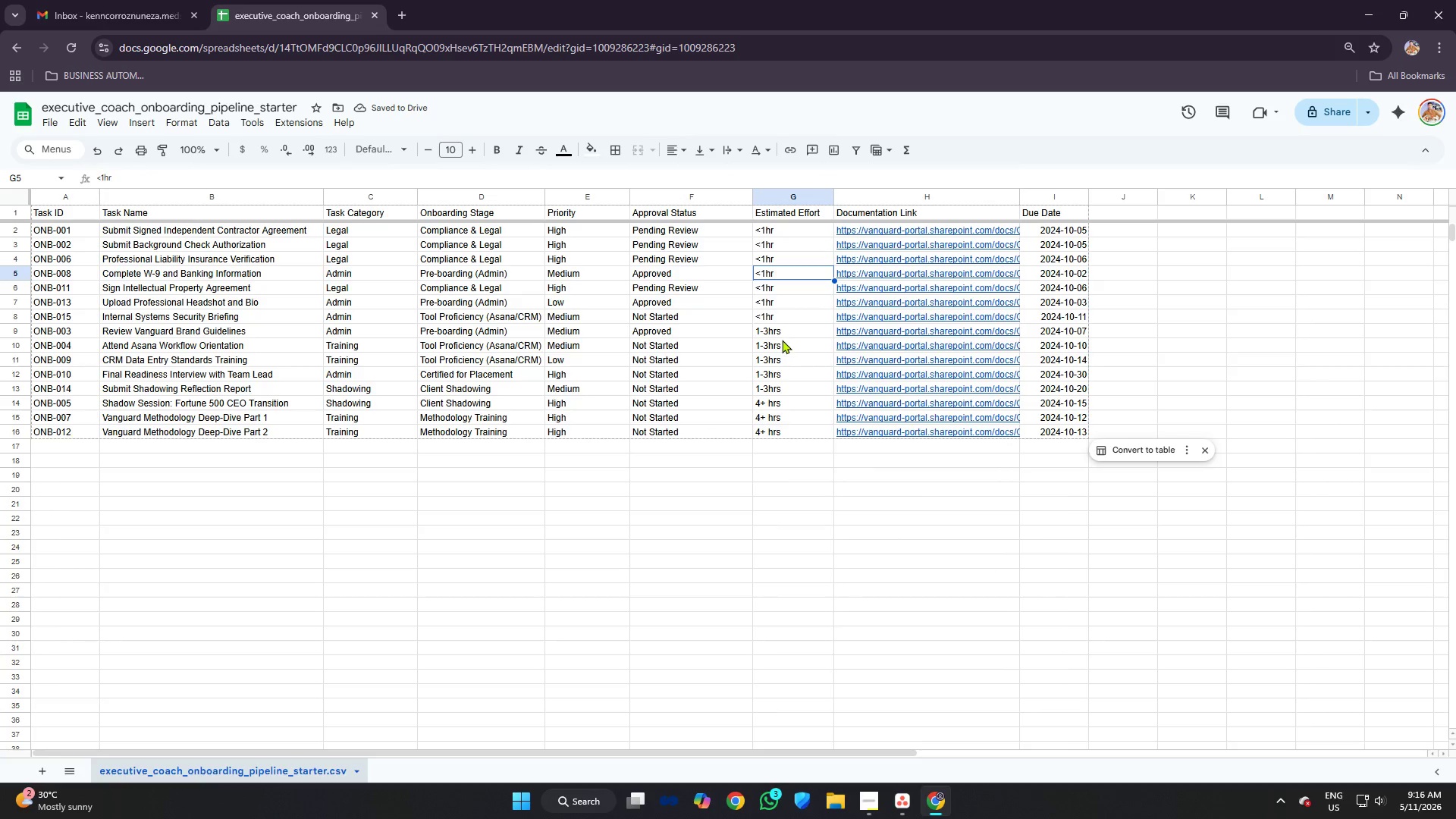 
left_click([782, 340])
 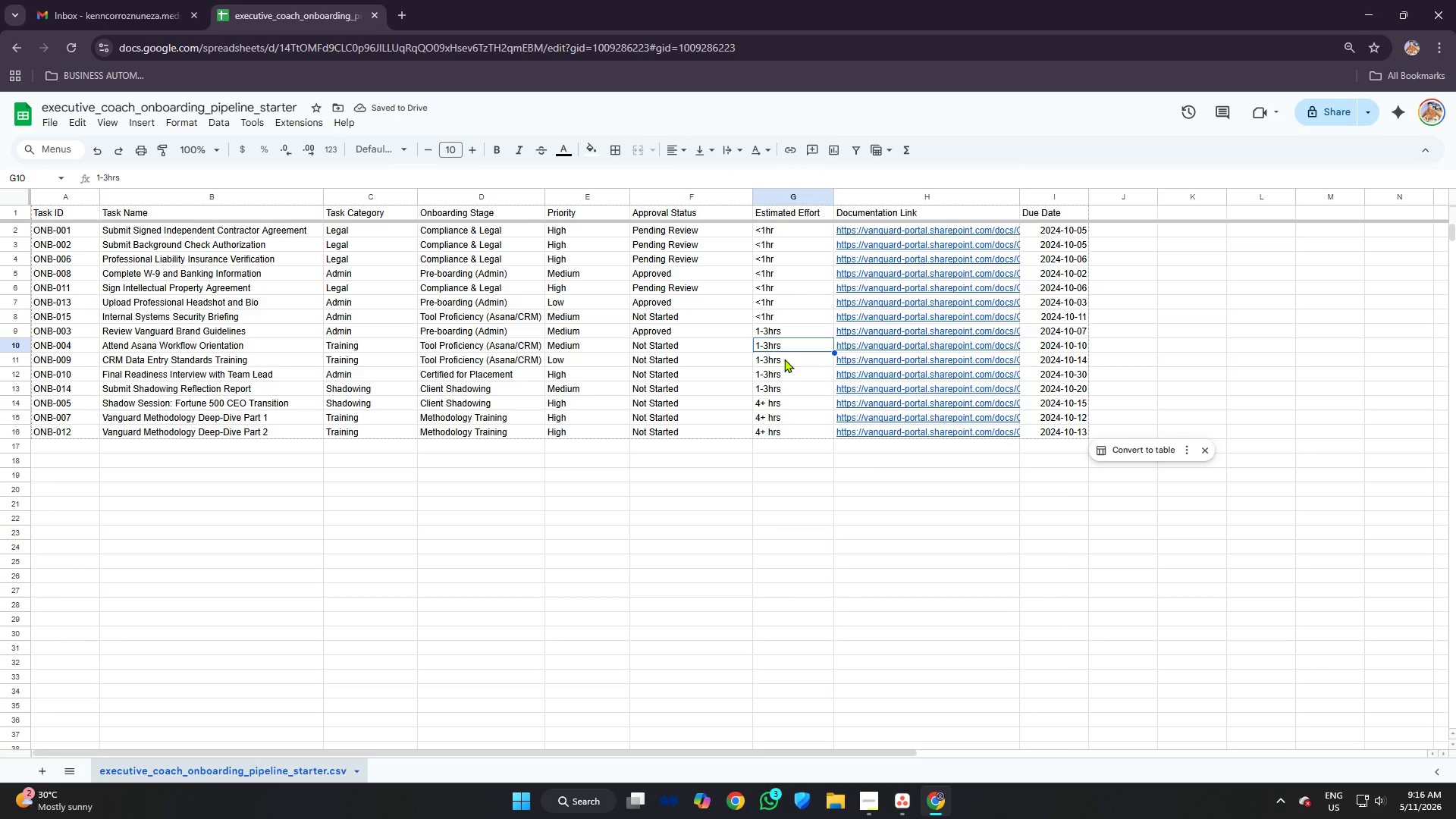 
key(Control+Z)
 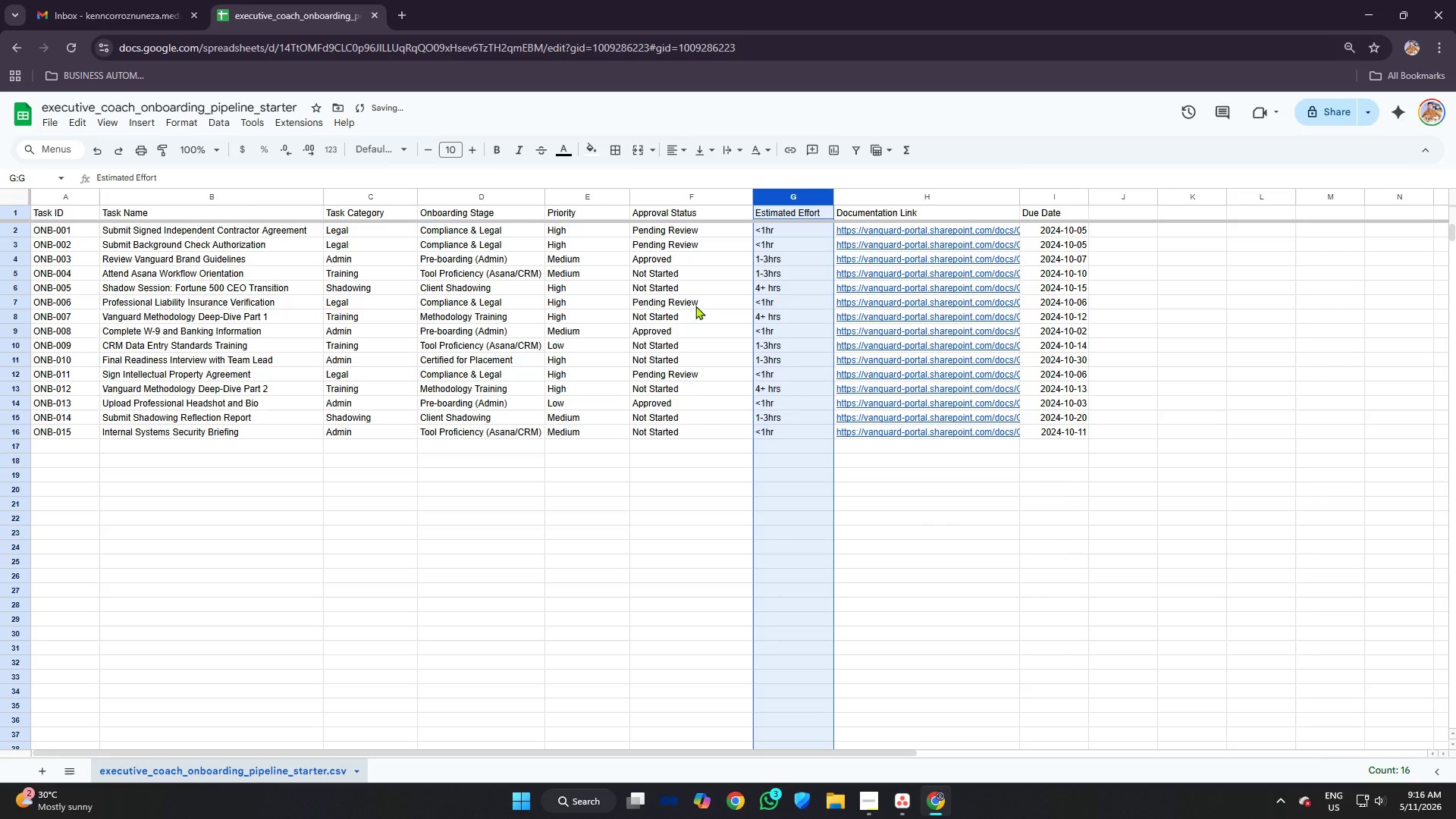 
left_click([743, 300])
 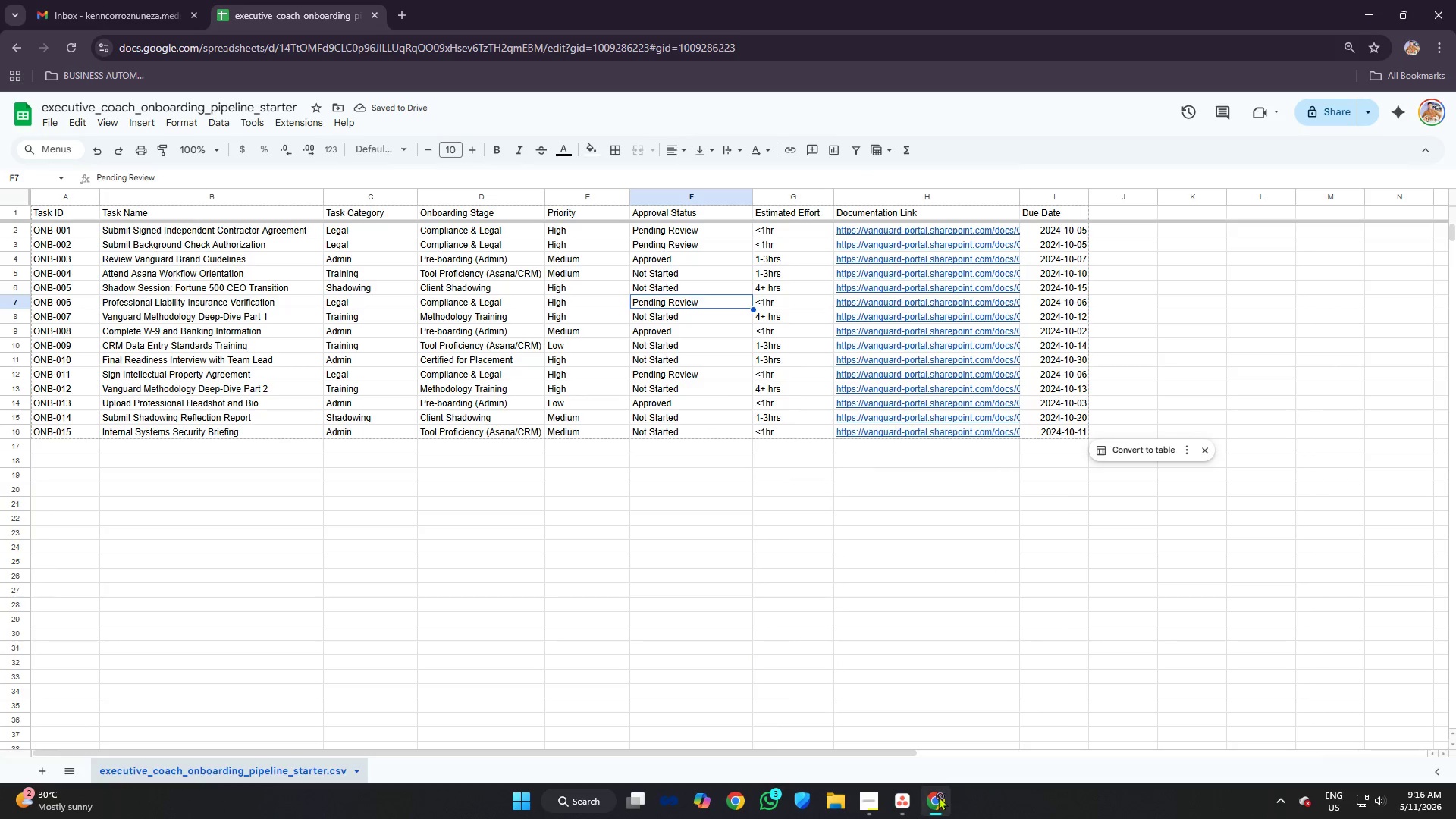 
mouse_move([898, 780])
 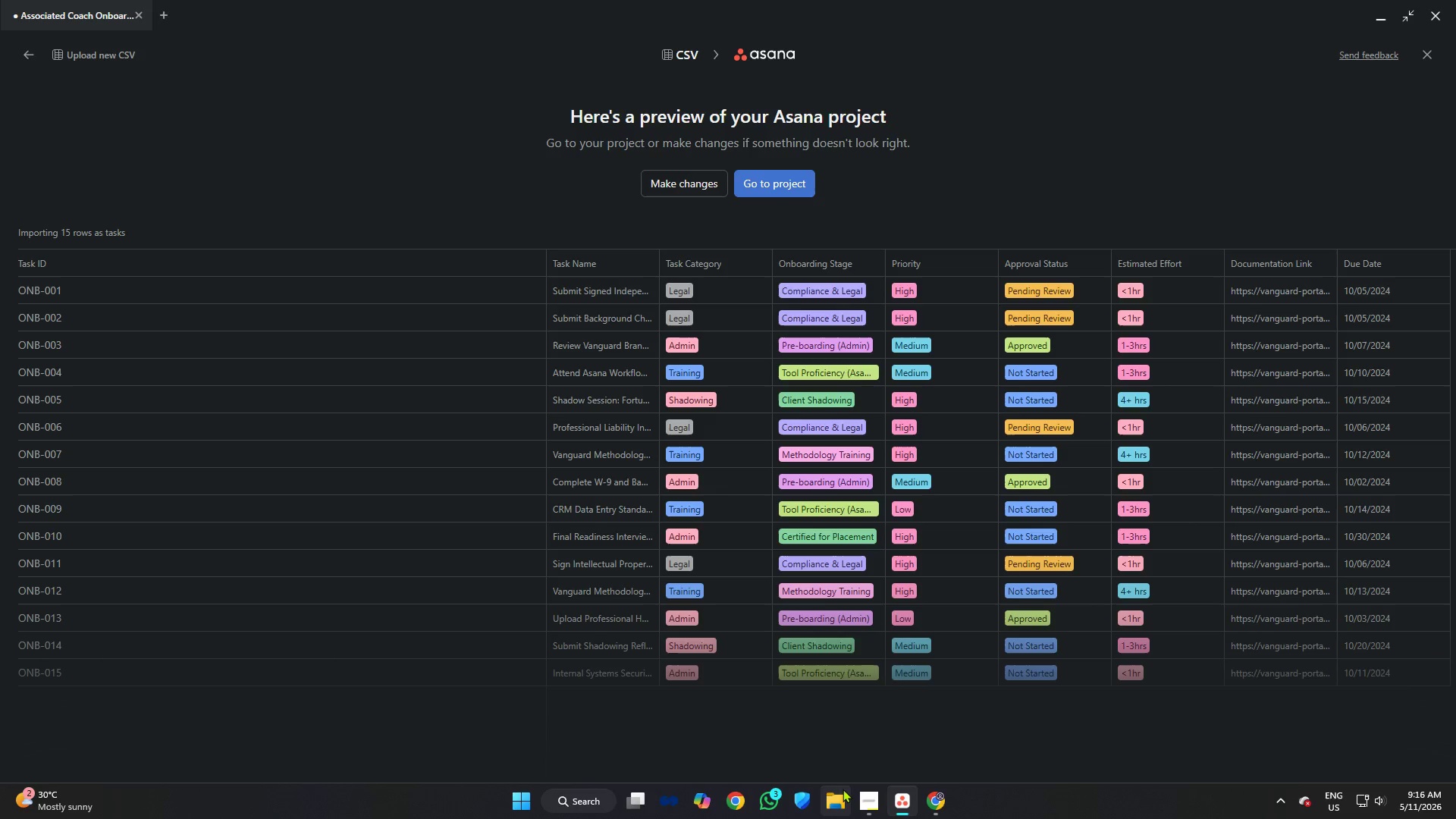 
left_click([869, 792])